 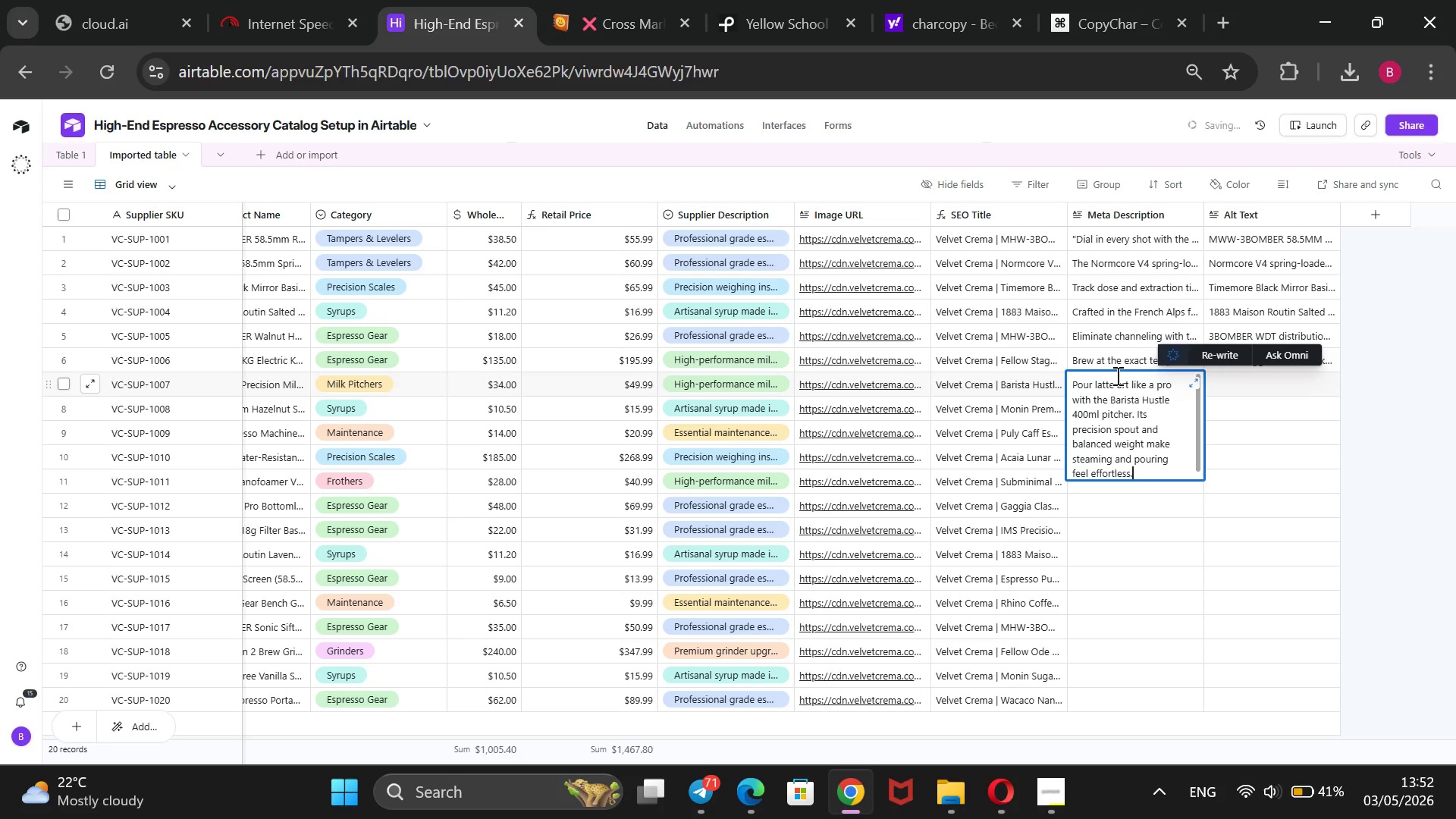 
left_click([1236, 391])
 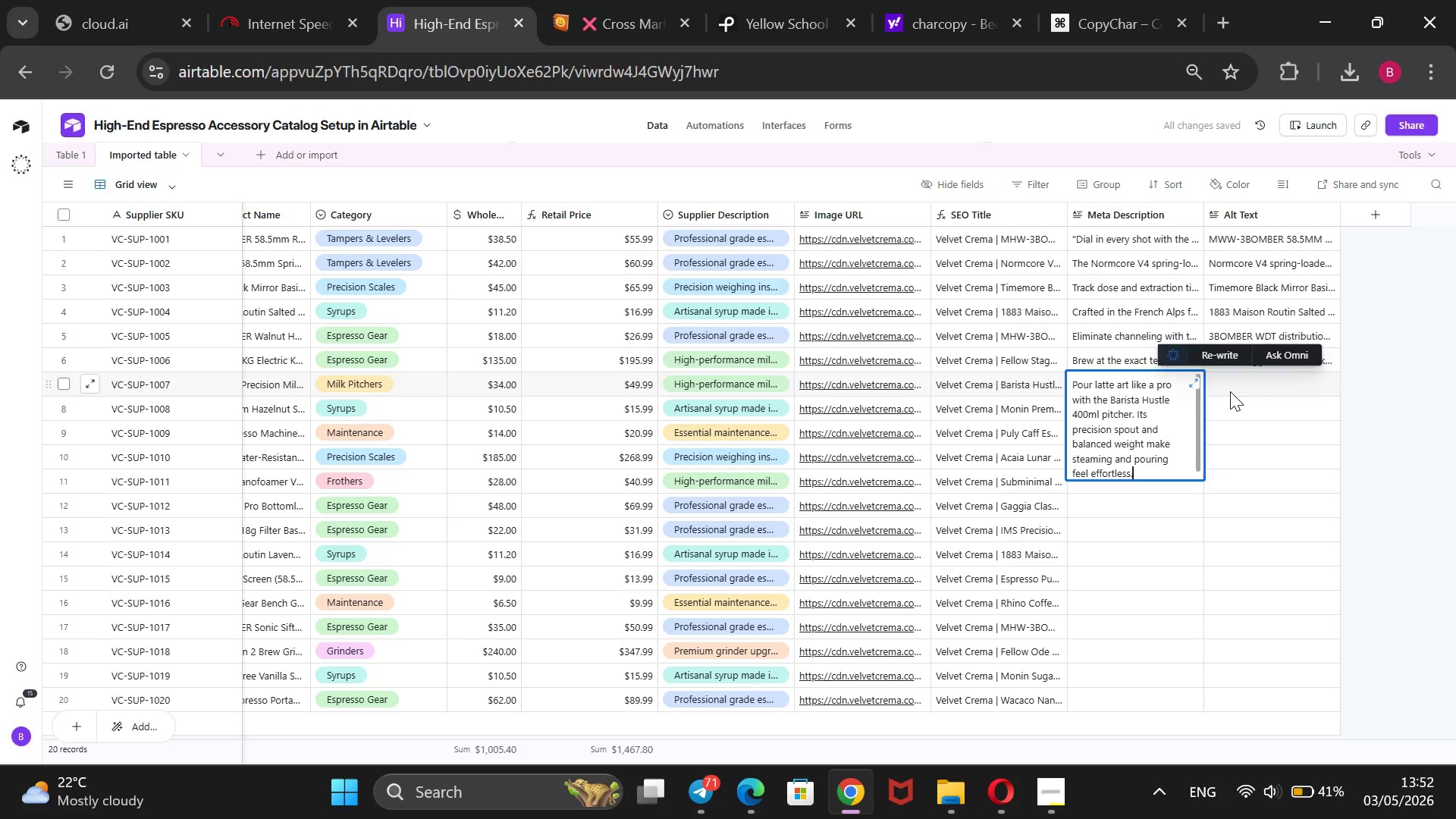 
type(Barista Husstle 400ml precision )
 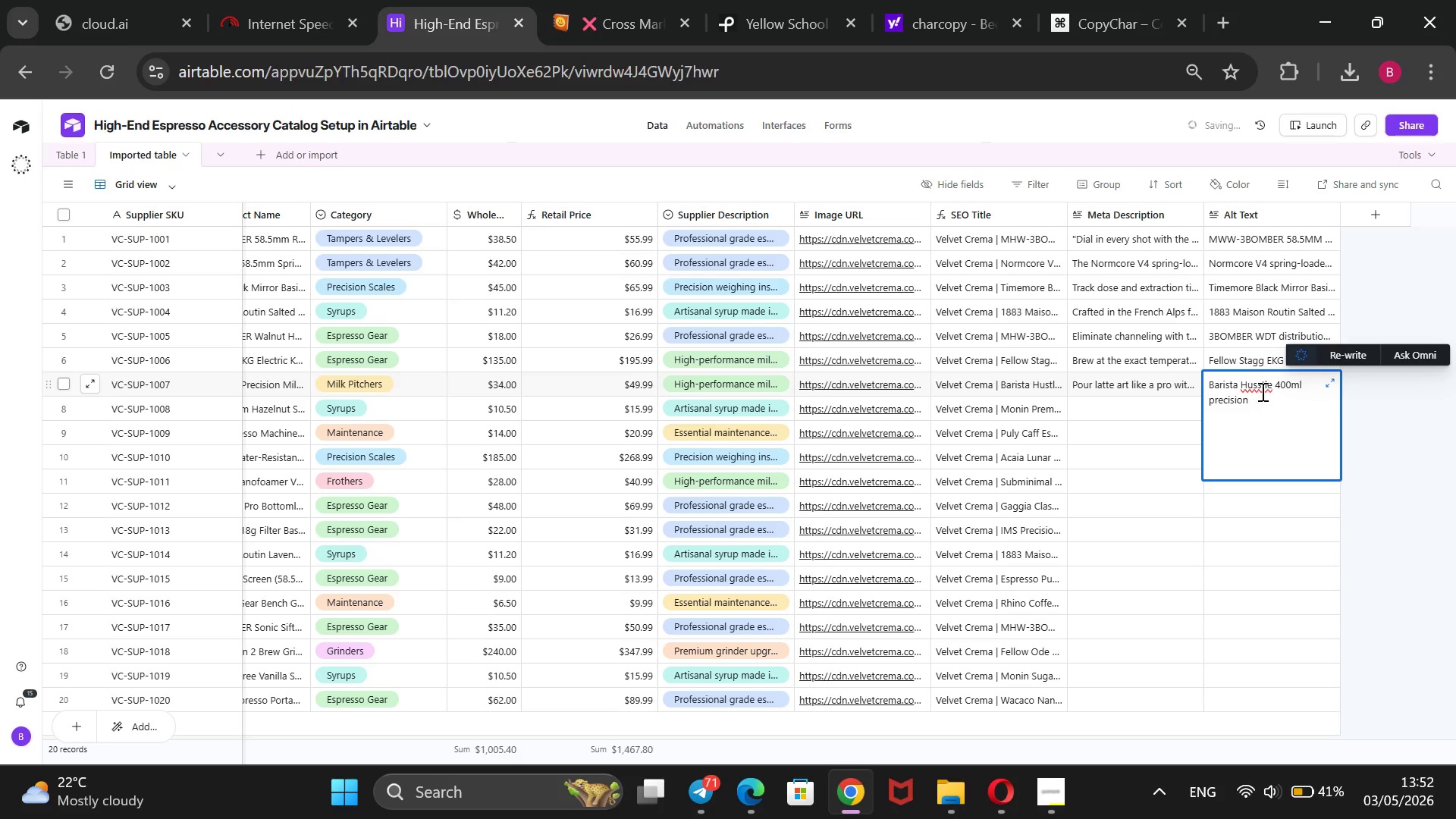 
left_click([1261, 389])
 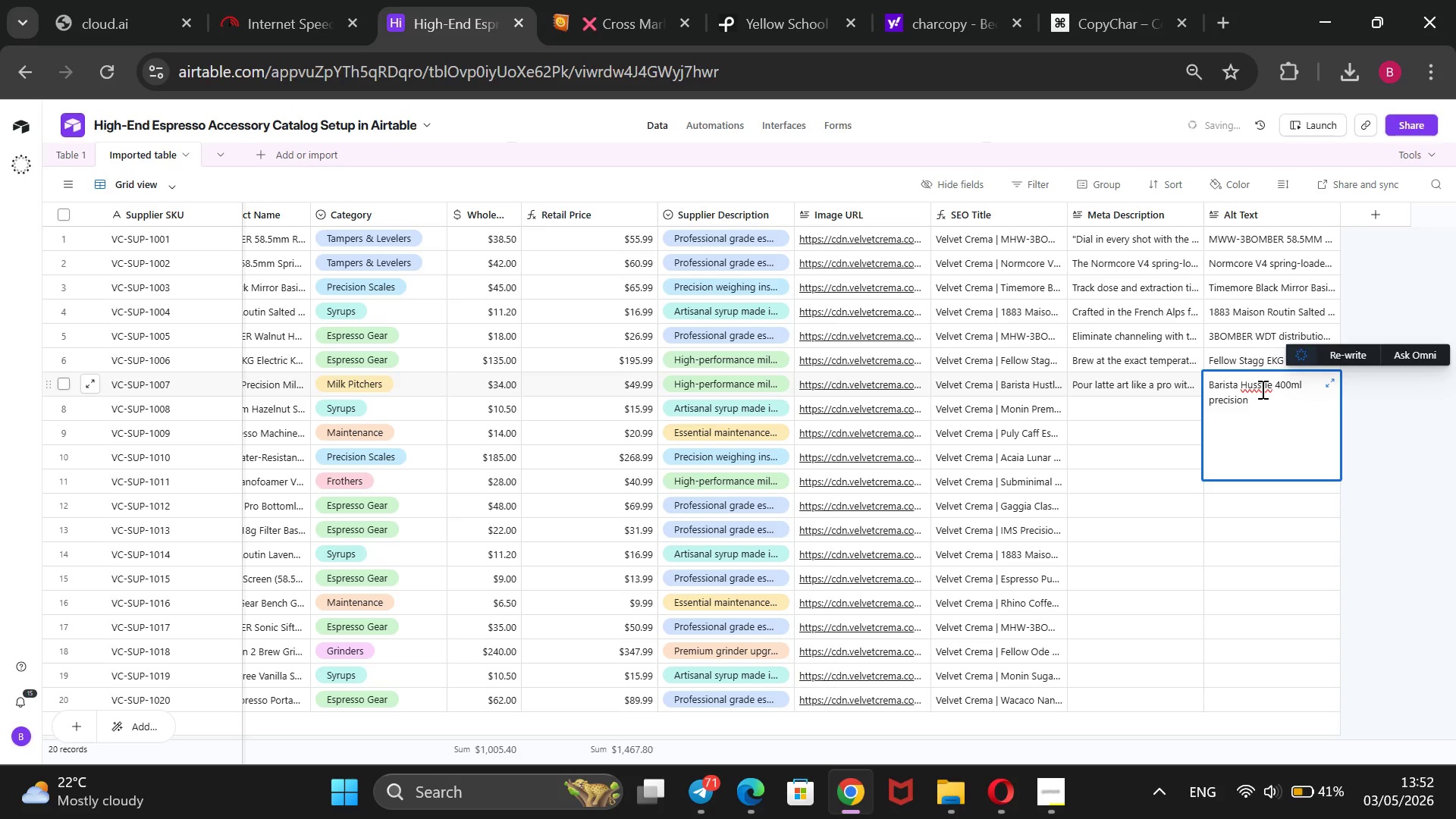 
key(Backspace)
 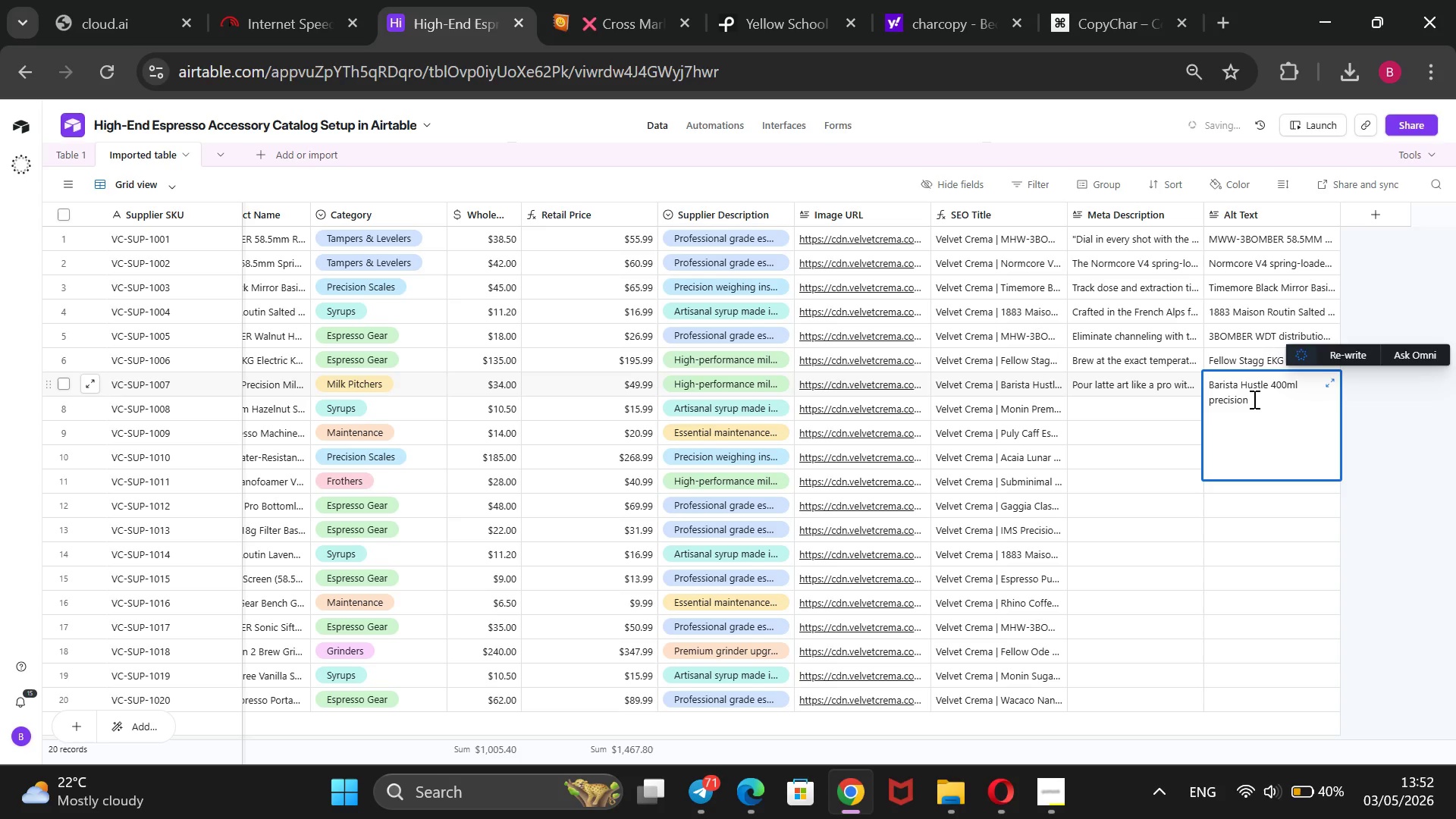 
left_click([1253, 399])
 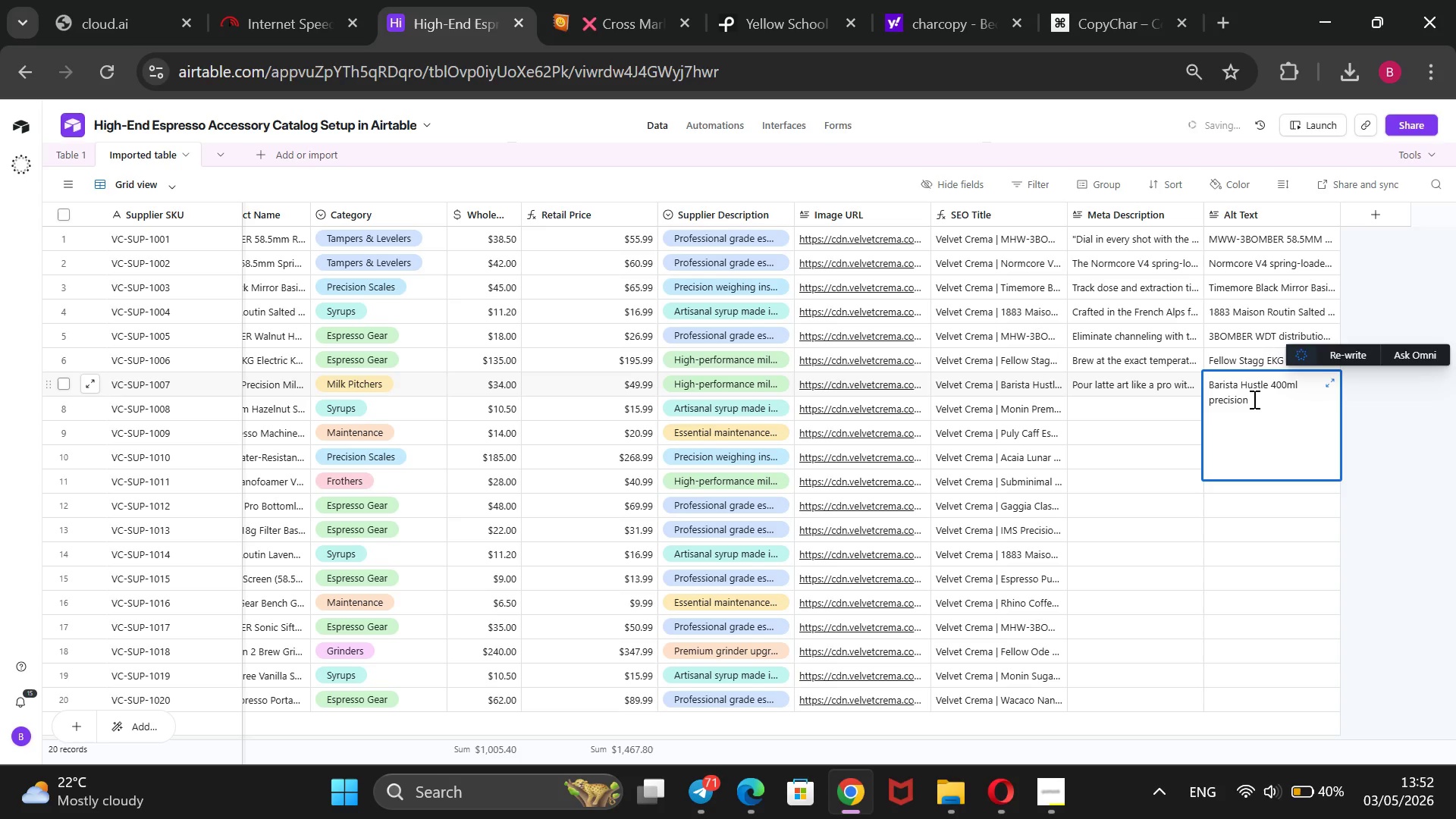 
type(milk pitcher in polished stainless steel with a fine-tipped latte art spout)
 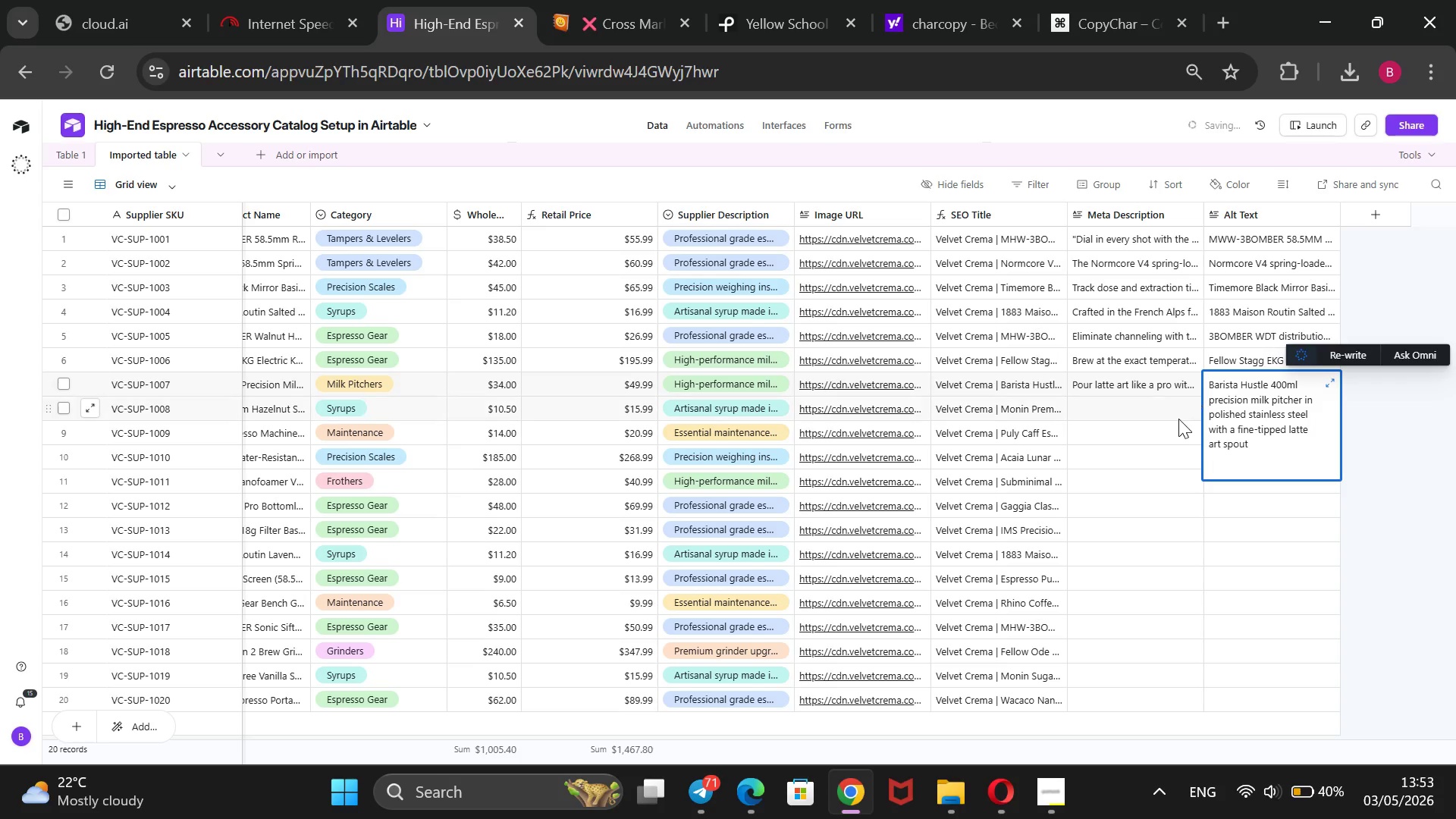 
left_click([1176, 419])
 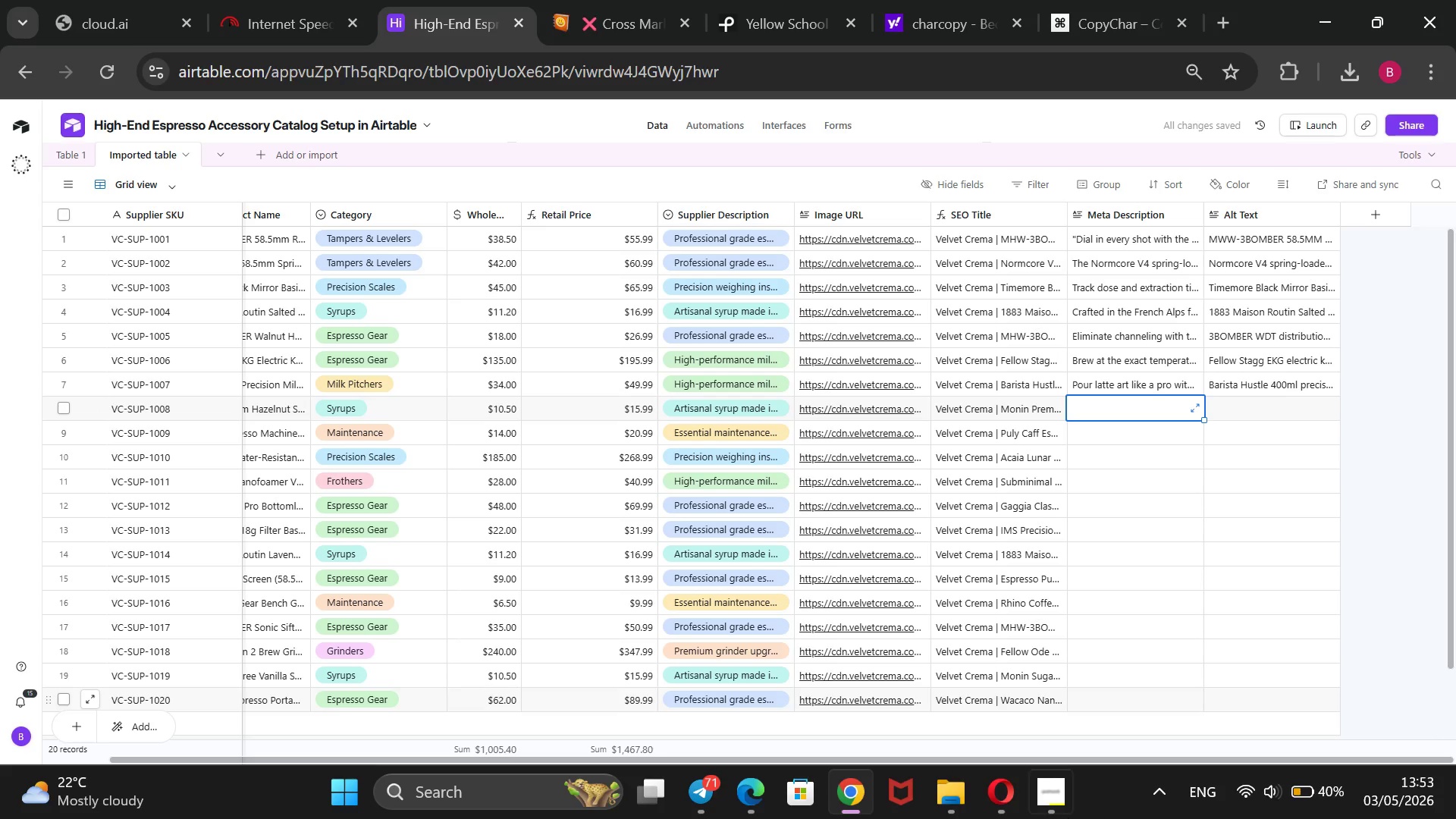 
left_click([1052, 797])